 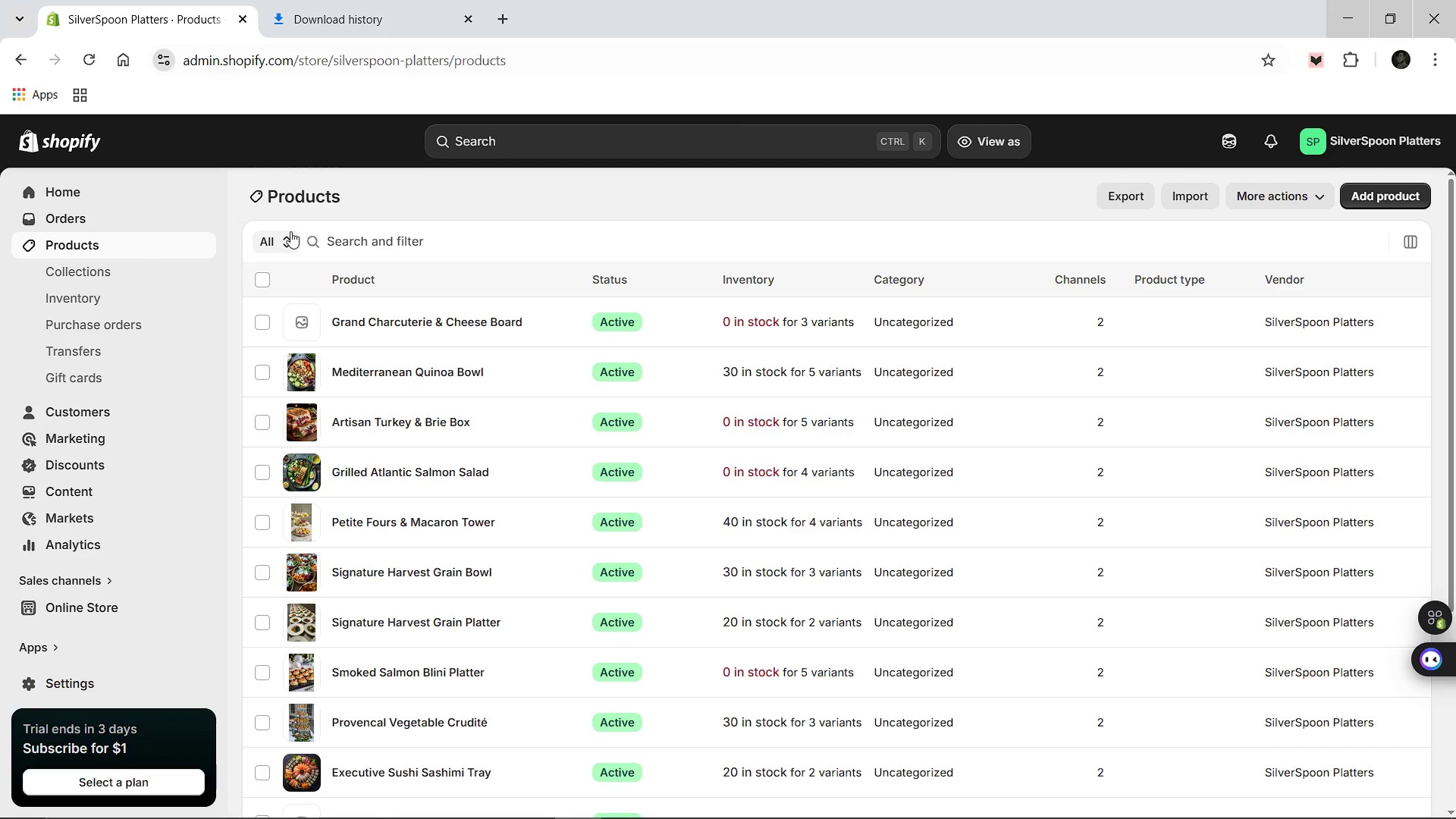 
left_click([89, 51])
 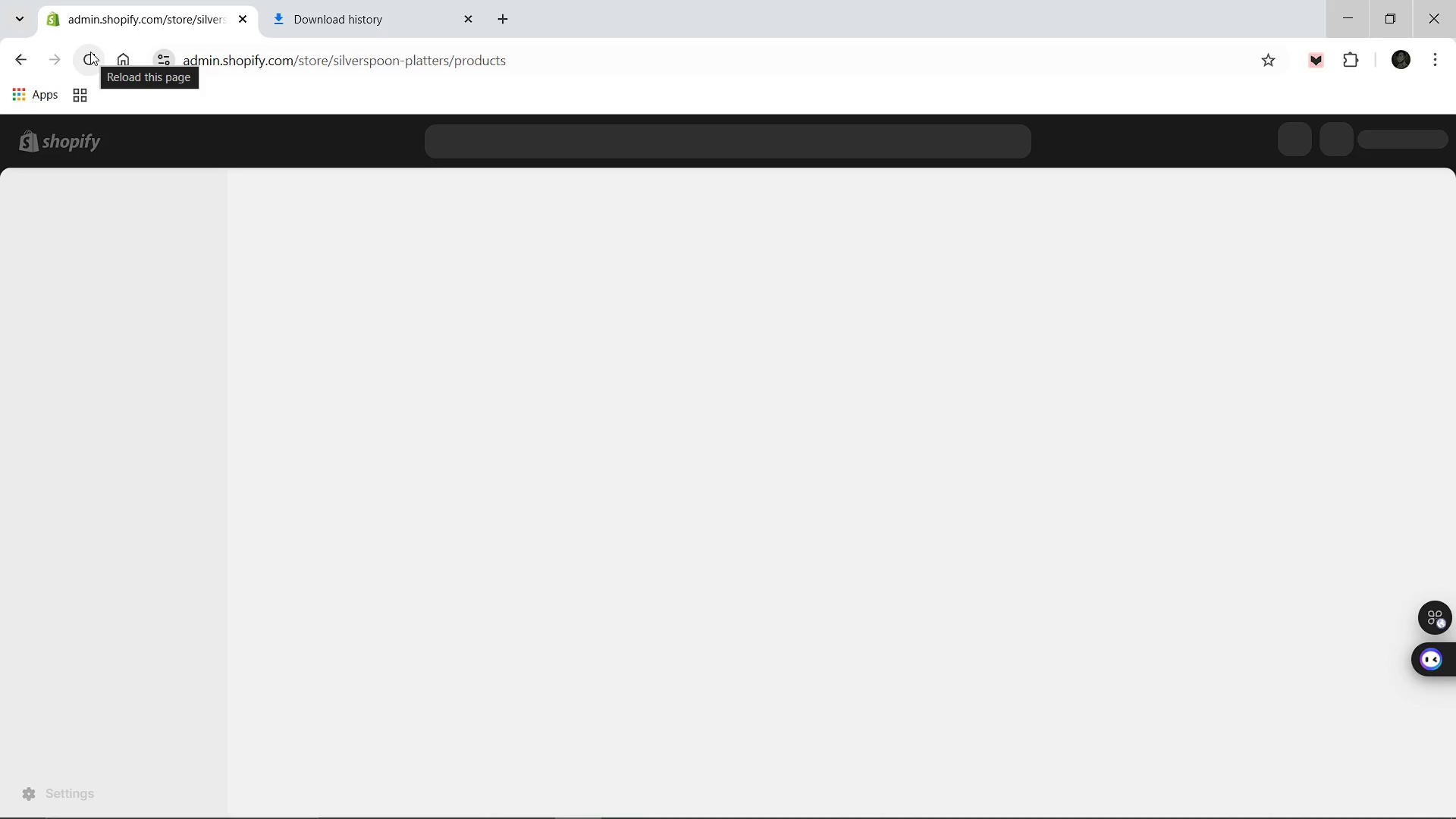 
wait(15.62)
 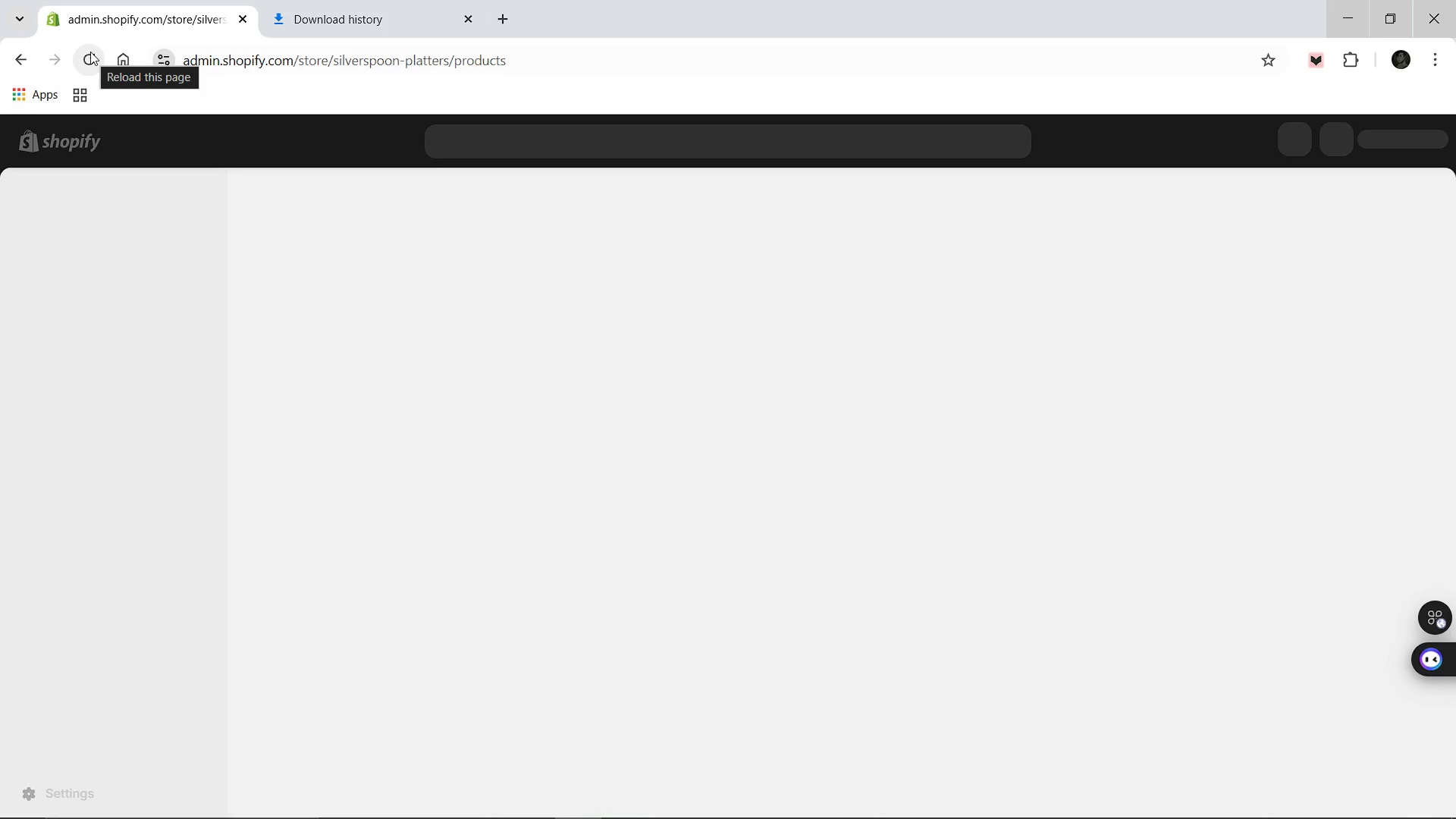 
scroll: coordinate [400, 369], scroll_direction: down, amount: 3.0
 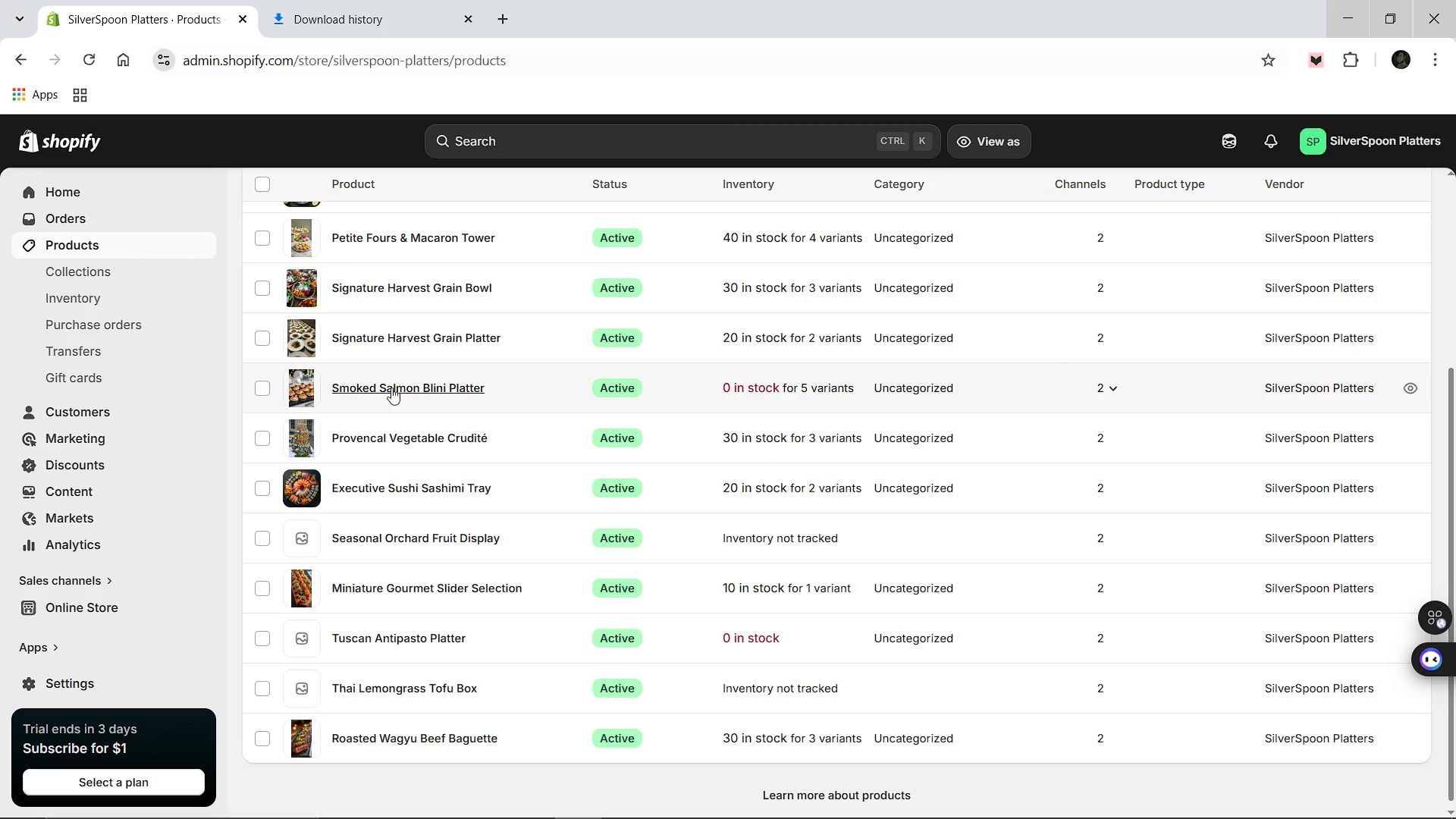 
scroll: coordinate [457, 557], scroll_direction: up, amount: 1.0
 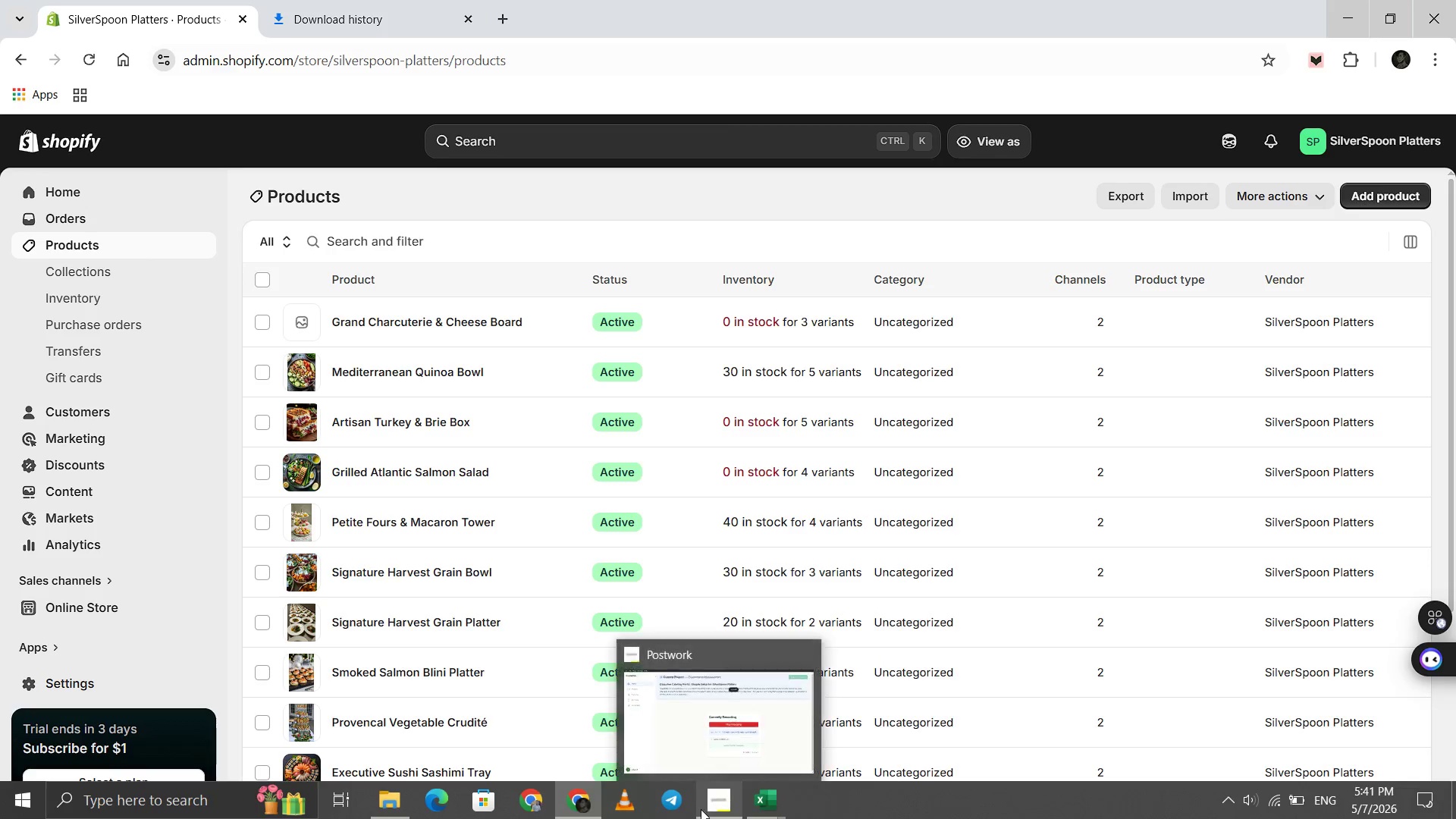 
wait(7.34)
 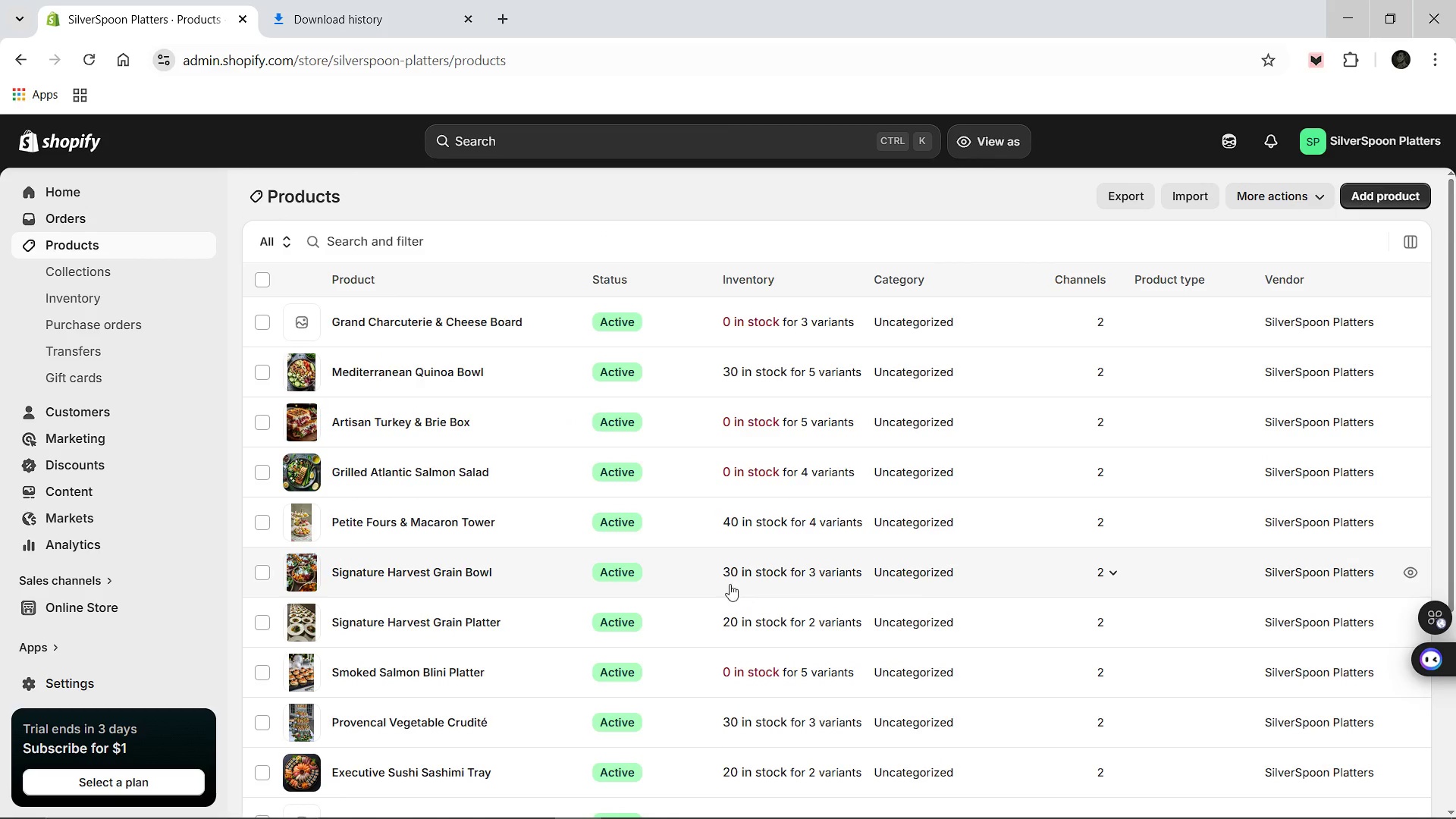 
left_click([580, 799])
 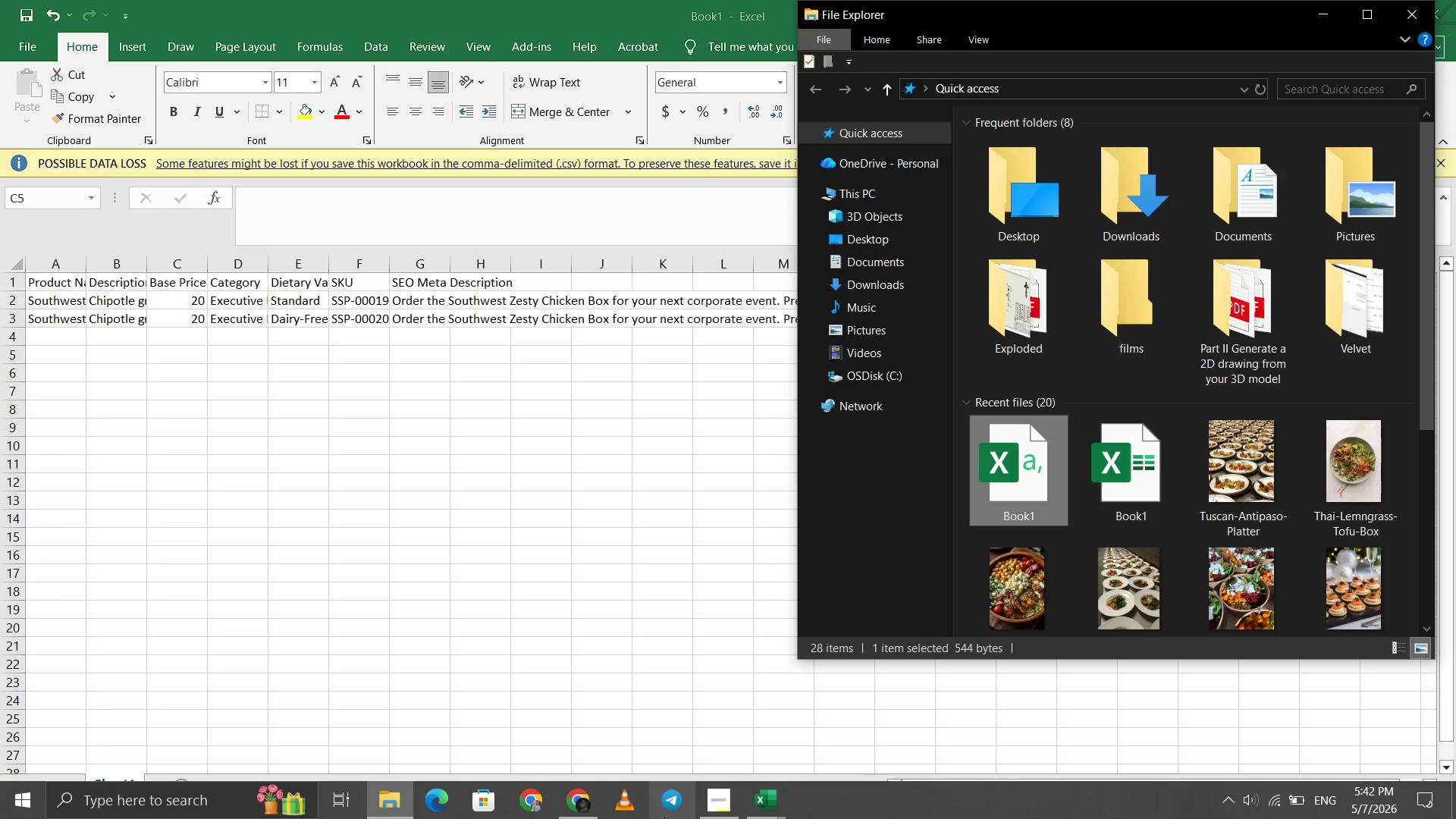 
wait(30.89)
 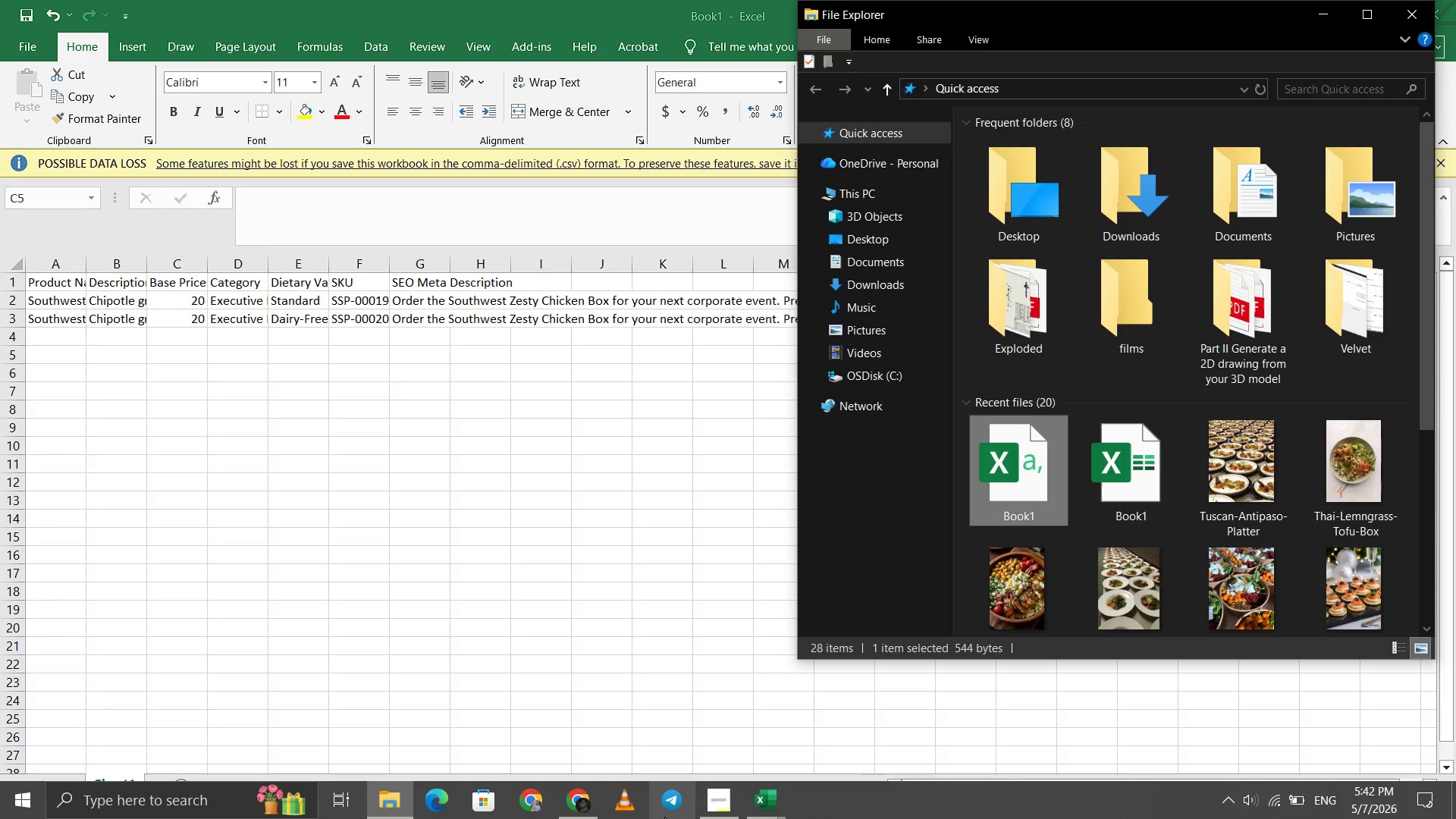 
left_click([593, 809])
 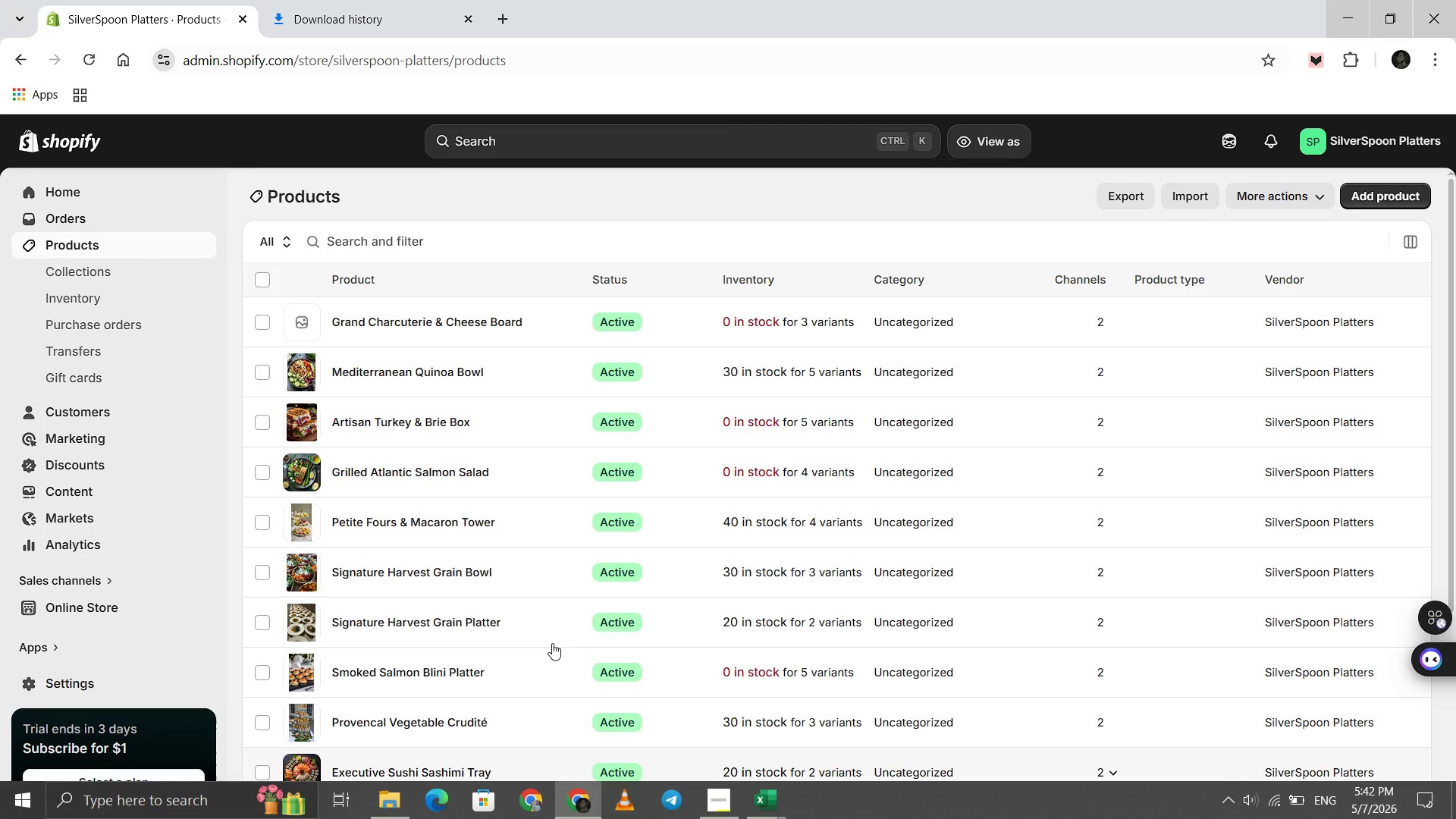 
scroll: coordinate [550, 639], scroll_direction: up, amount: 1.0
 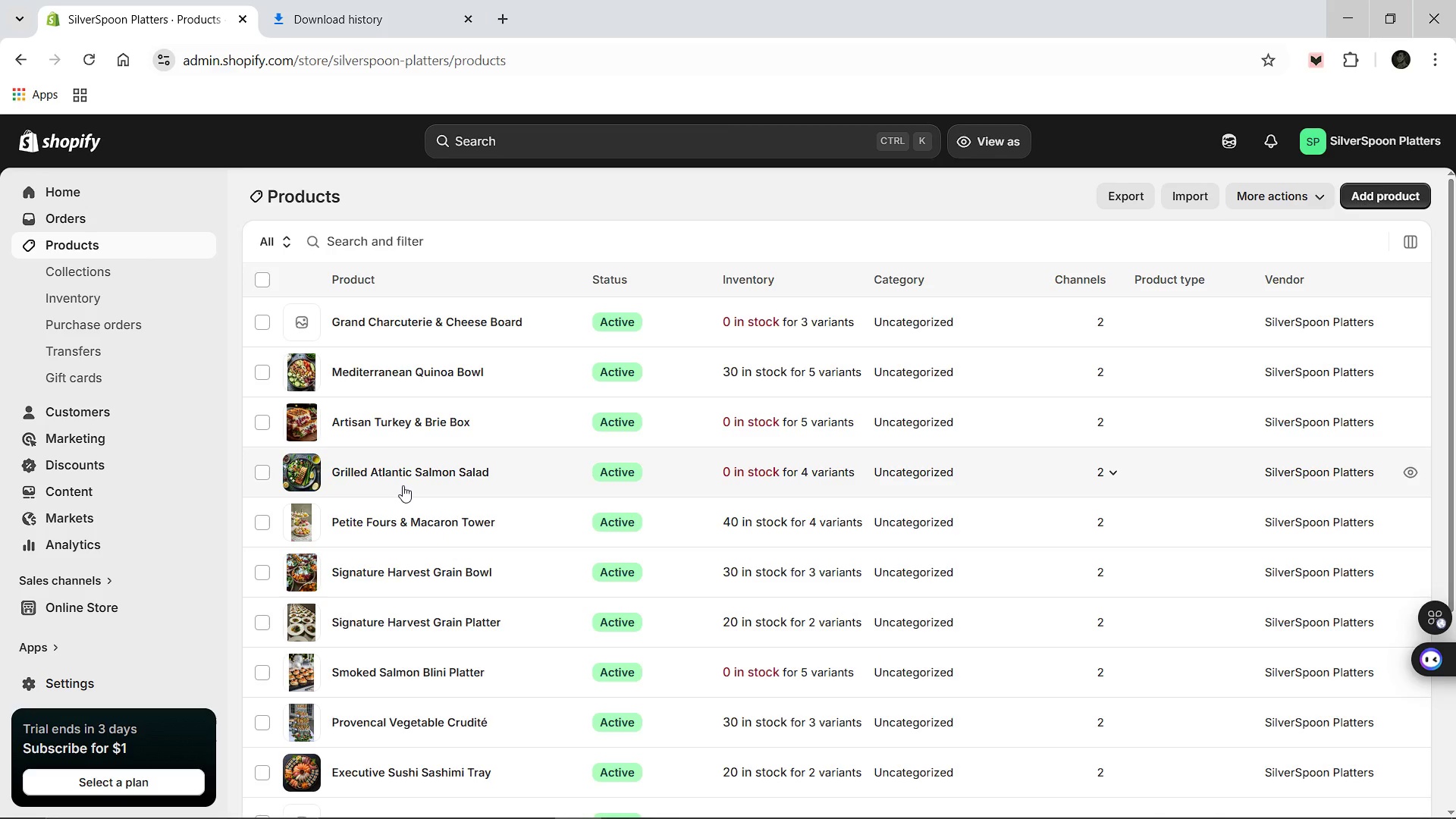 
wait(7.1)
 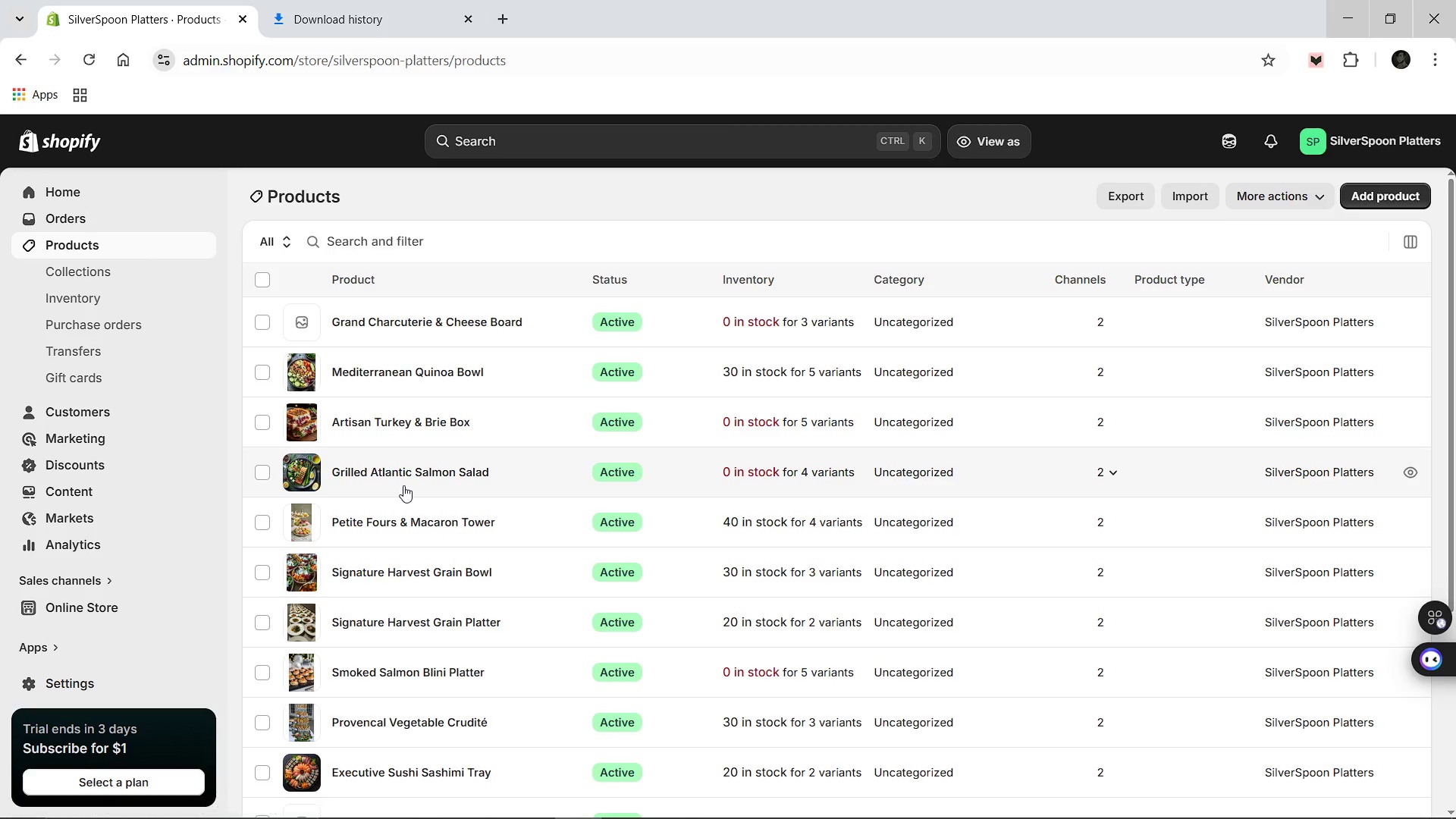 
scroll: coordinate [403, 485], scroll_direction: down, amount: 1.0
 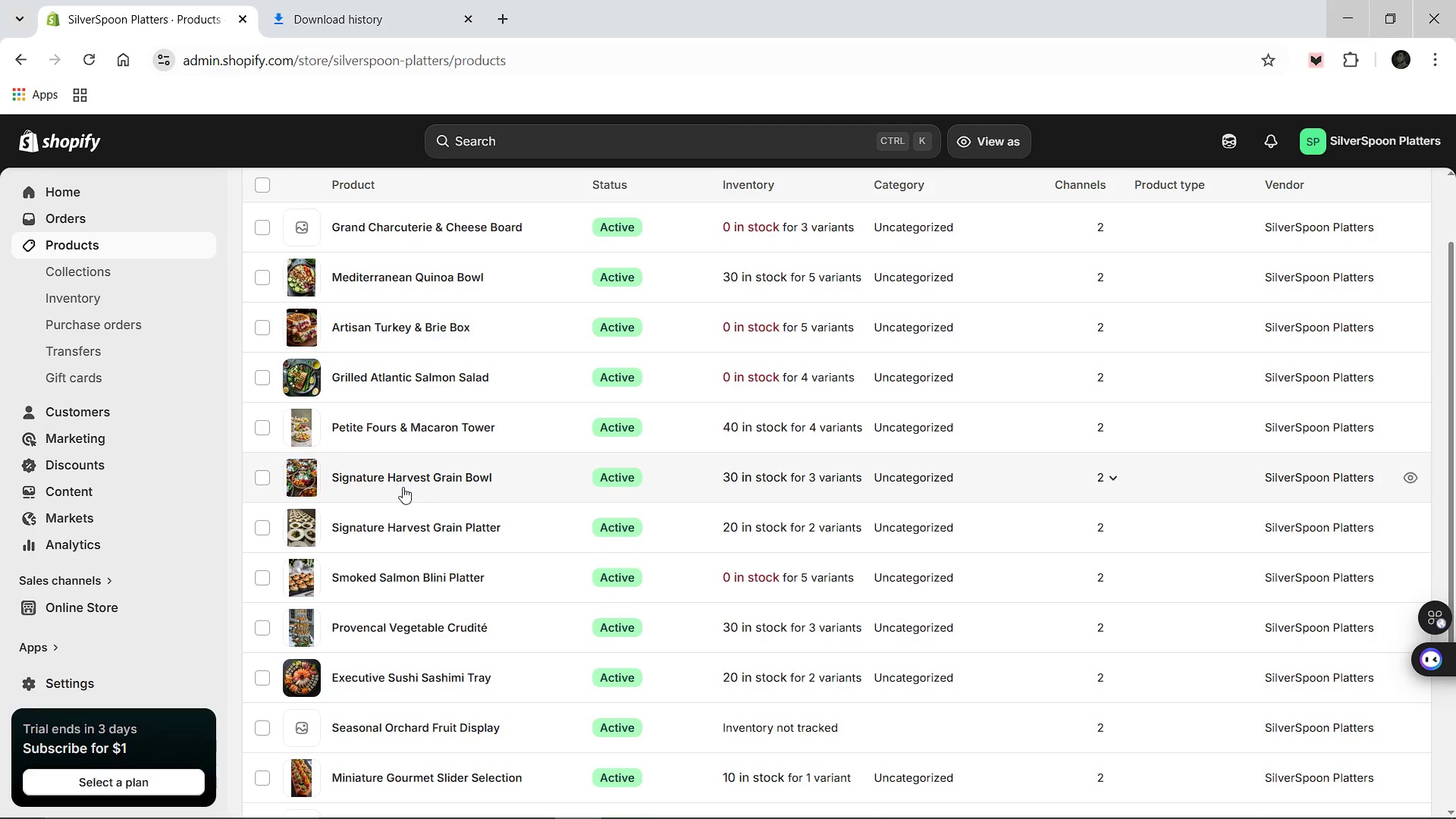 
wait(37.66)
 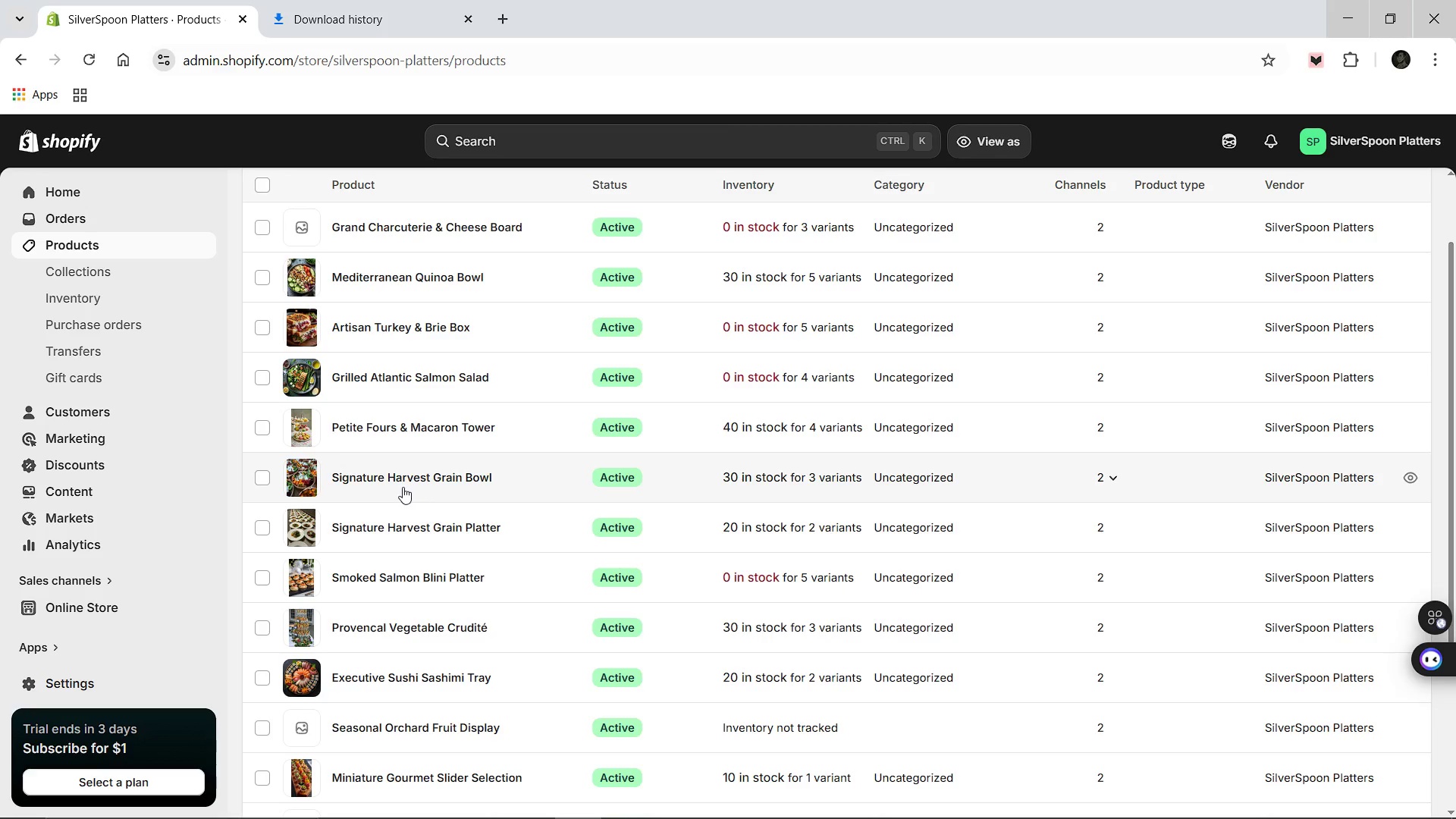 
left_click([415, 726])
 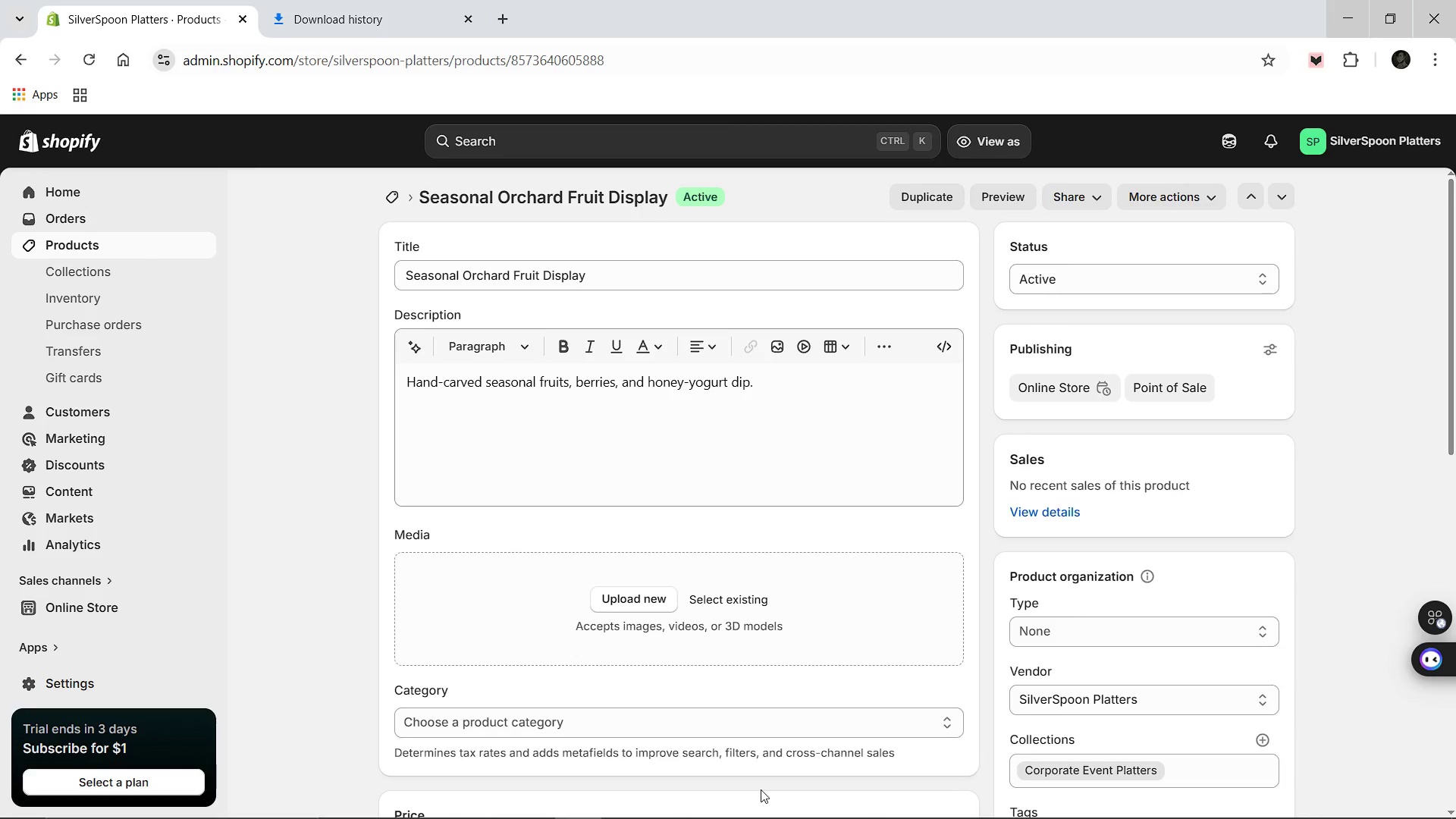 
wait(30.41)
 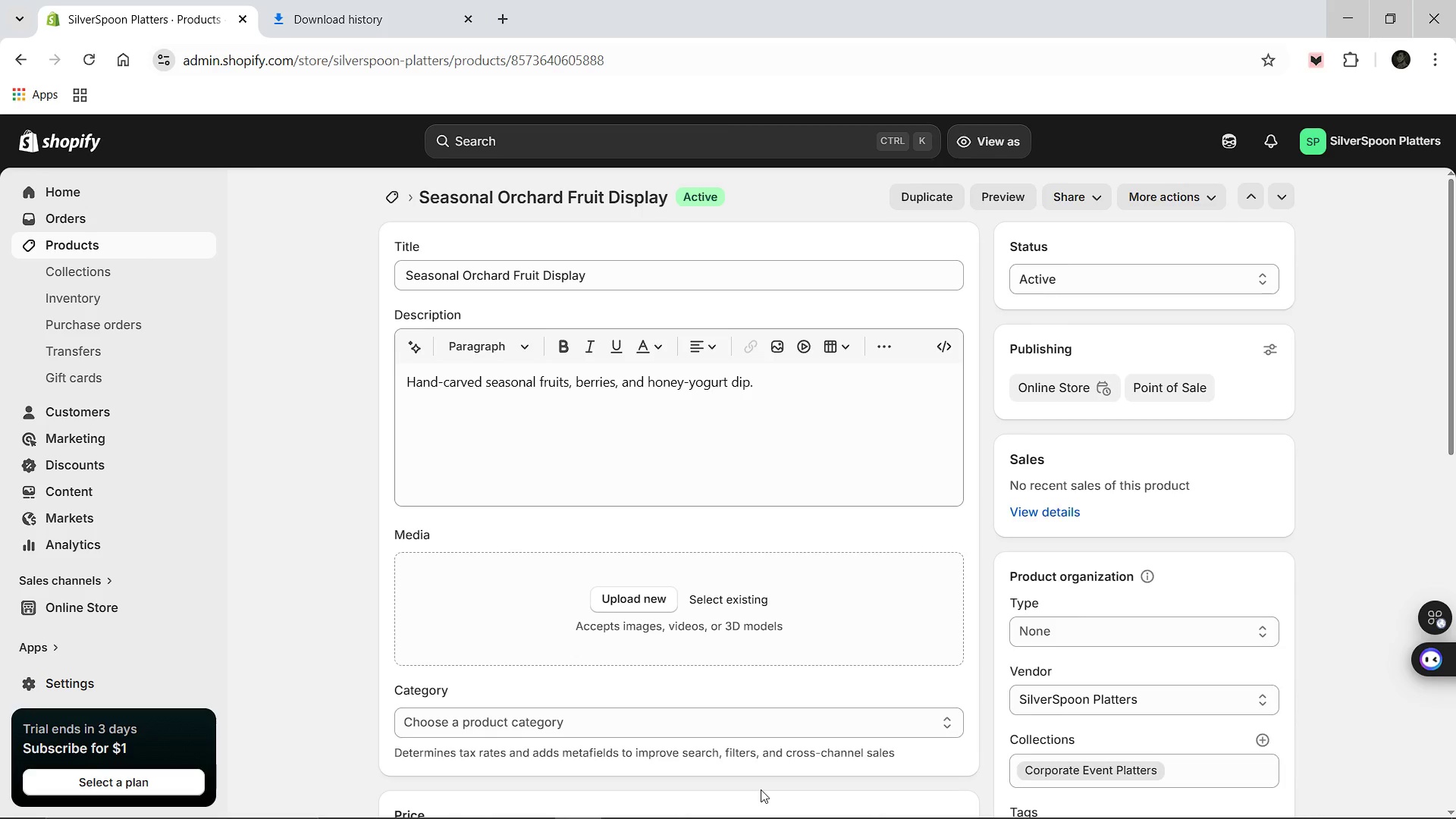 
left_click_drag(start_coordinate=[597, 267], to_coordinate=[392, 248])